 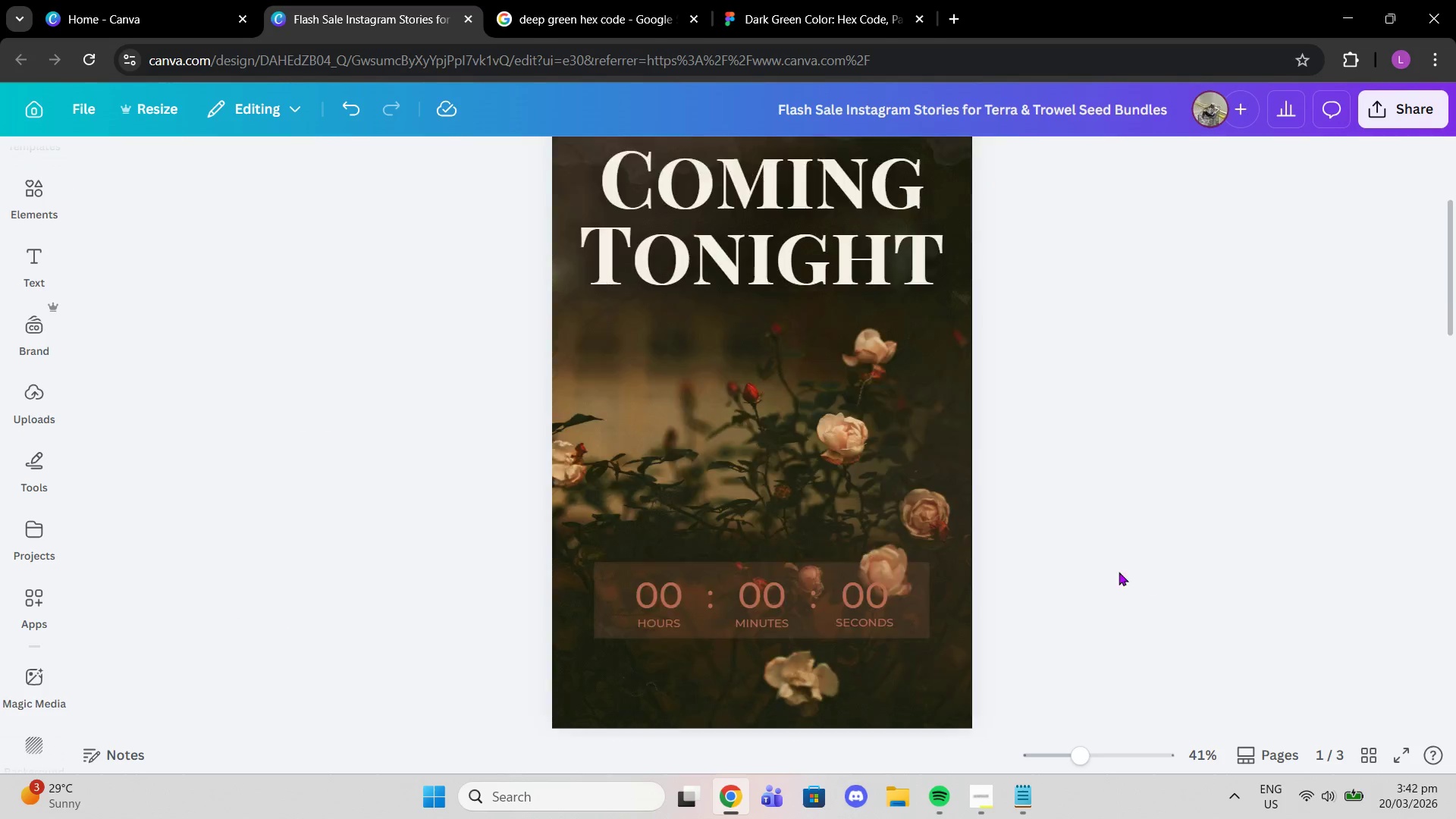 
scroll: coordinate [1112, 572], scroll_direction: up, amount: 2.0
 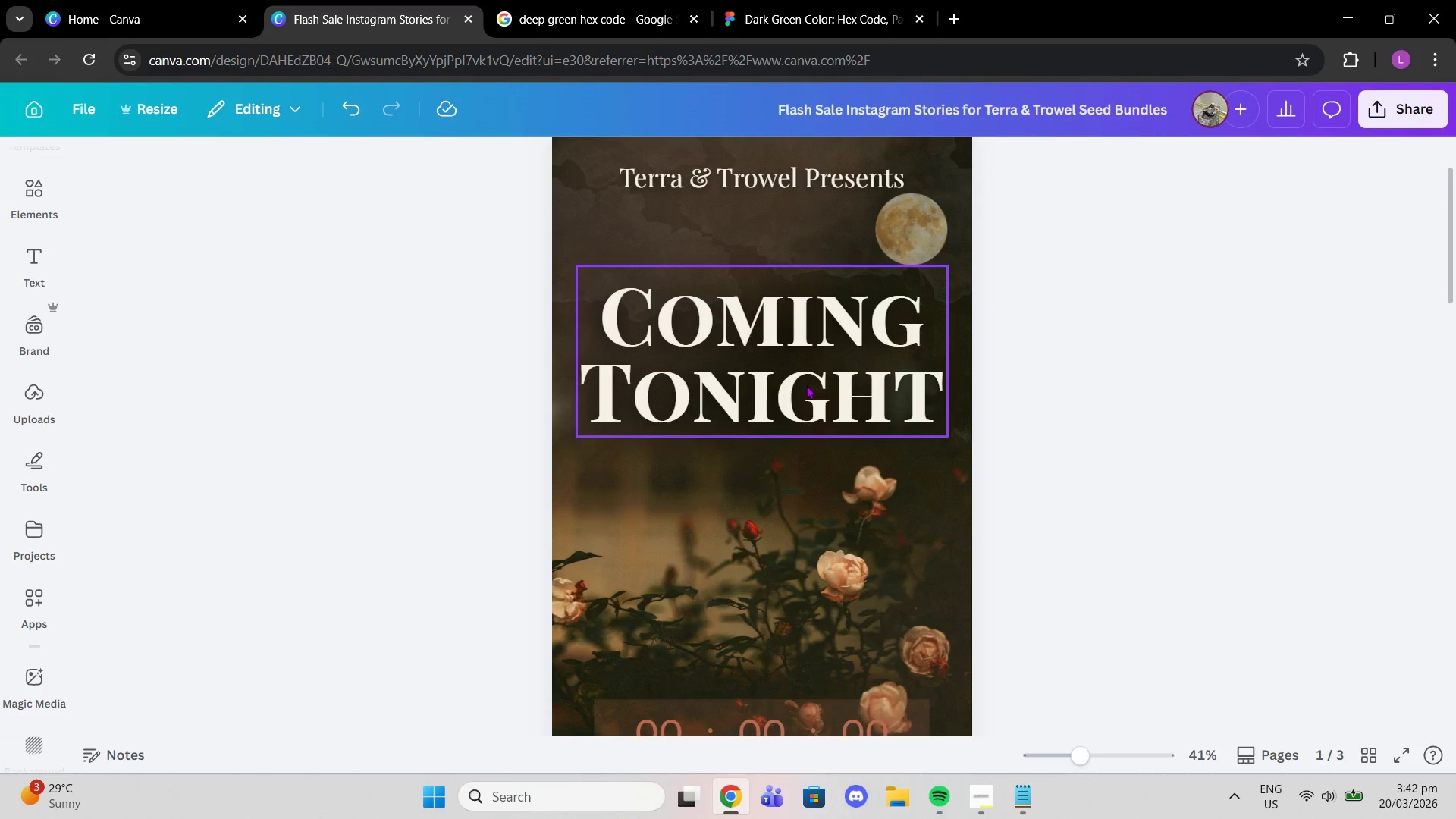 
left_click_drag(start_coordinate=[805, 385], to_coordinate=[805, 404])
 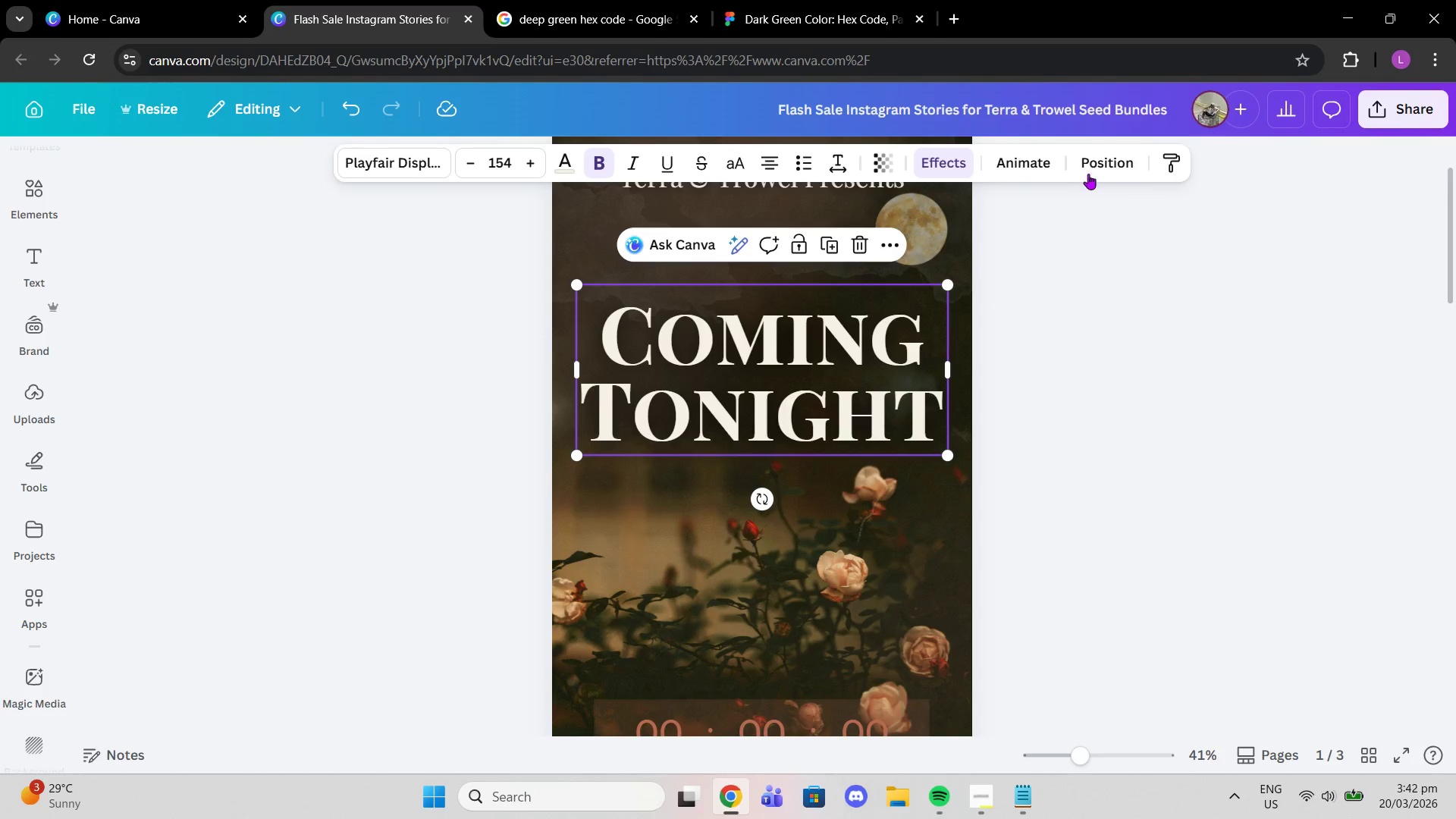 
left_click([1092, 167])
 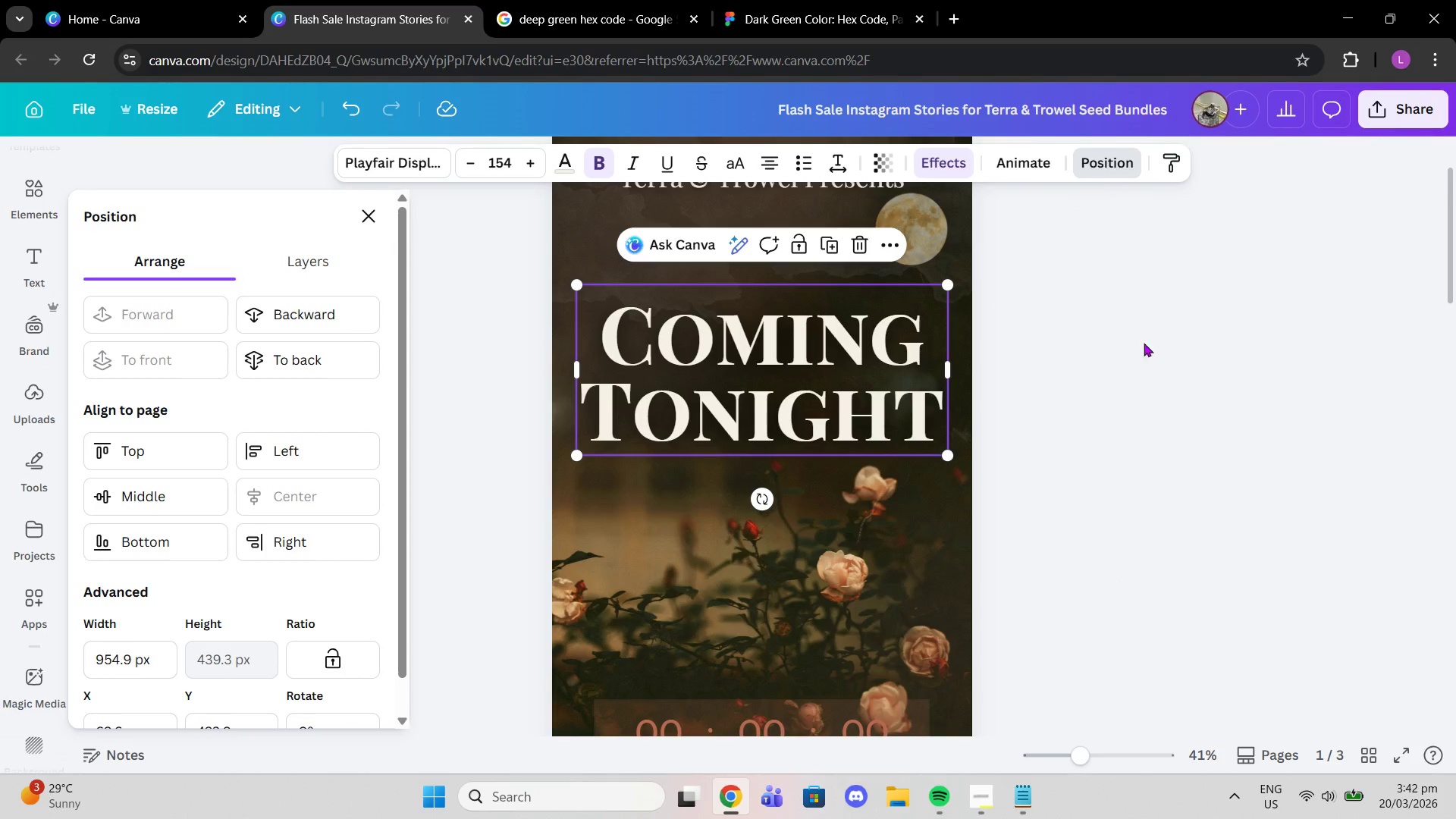 
double_click([1174, 438])
 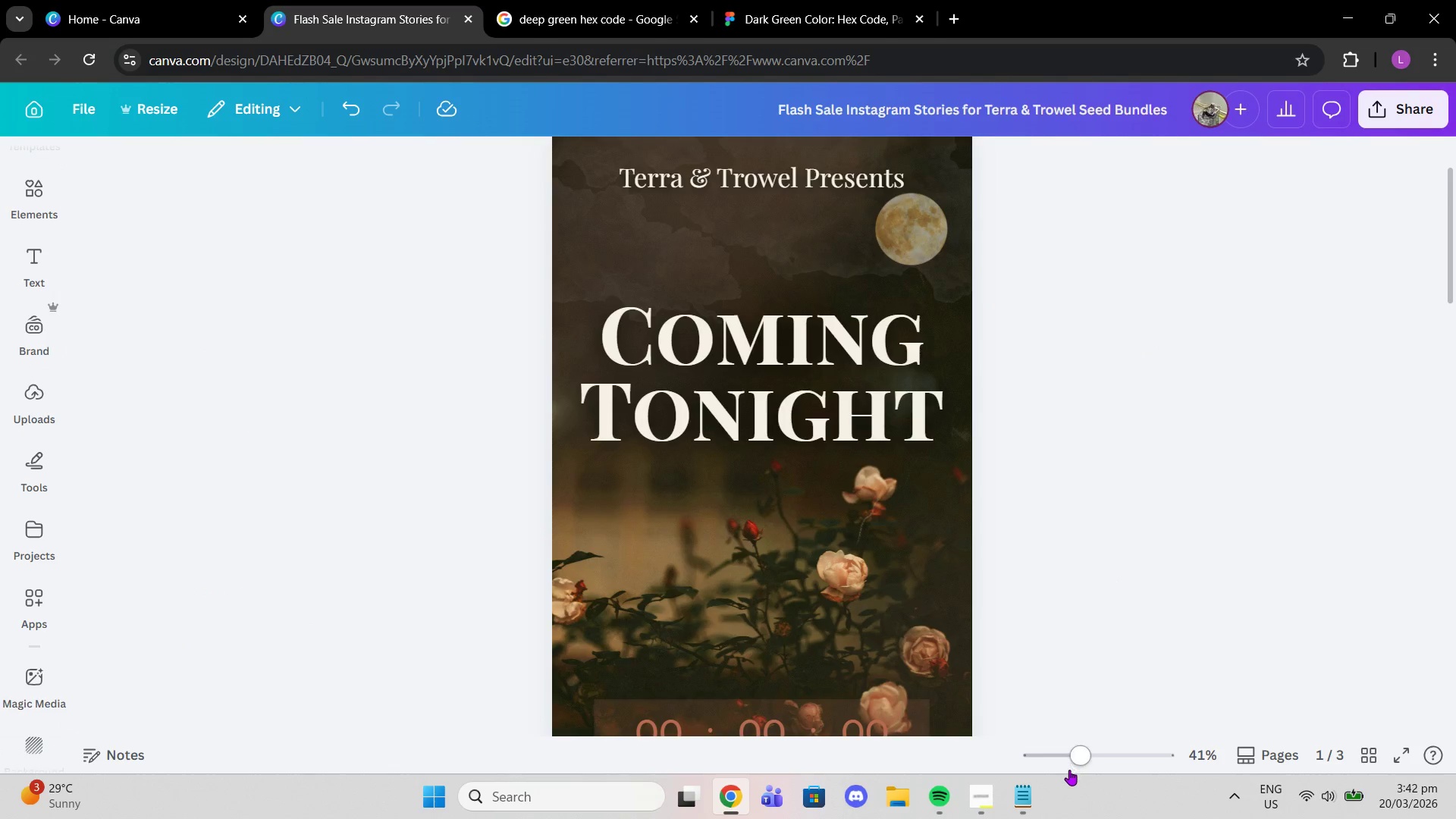 
left_click_drag(start_coordinate=[1069, 770], to_coordinate=[1069, 759])
 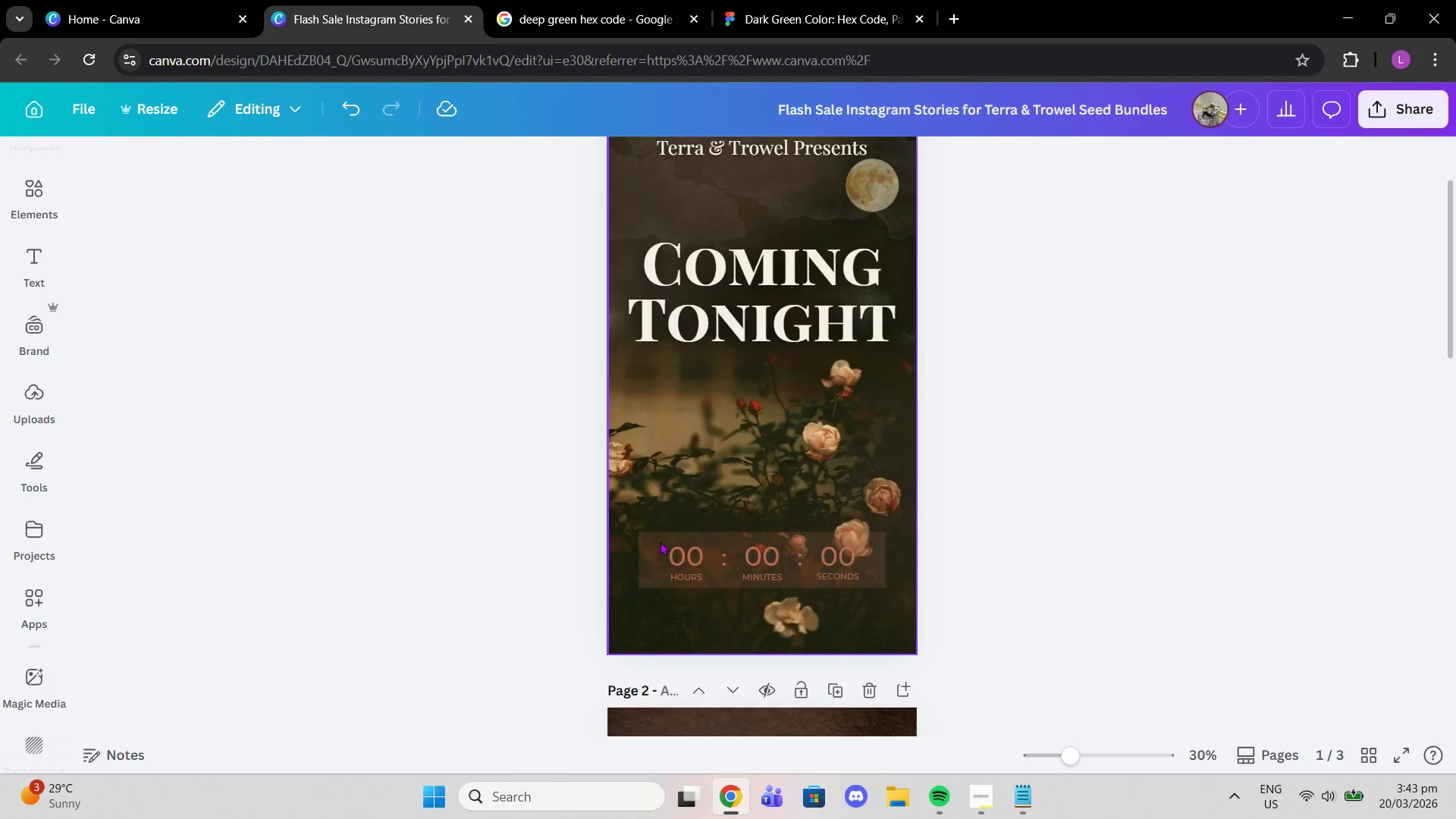 
scroll: coordinate [1025, 506], scroll_direction: down, amount: 10.0
 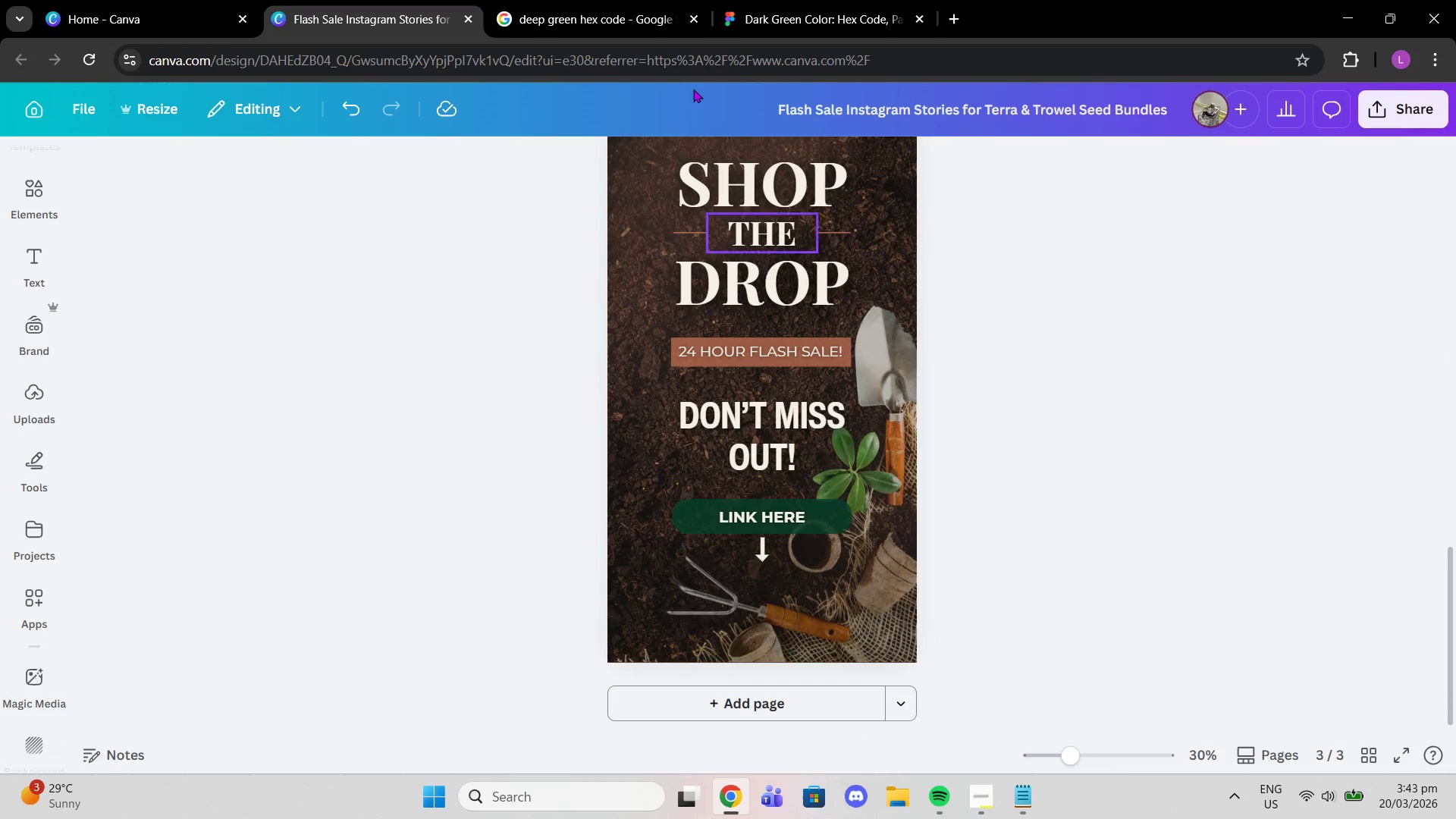 
left_click([682, 8])
 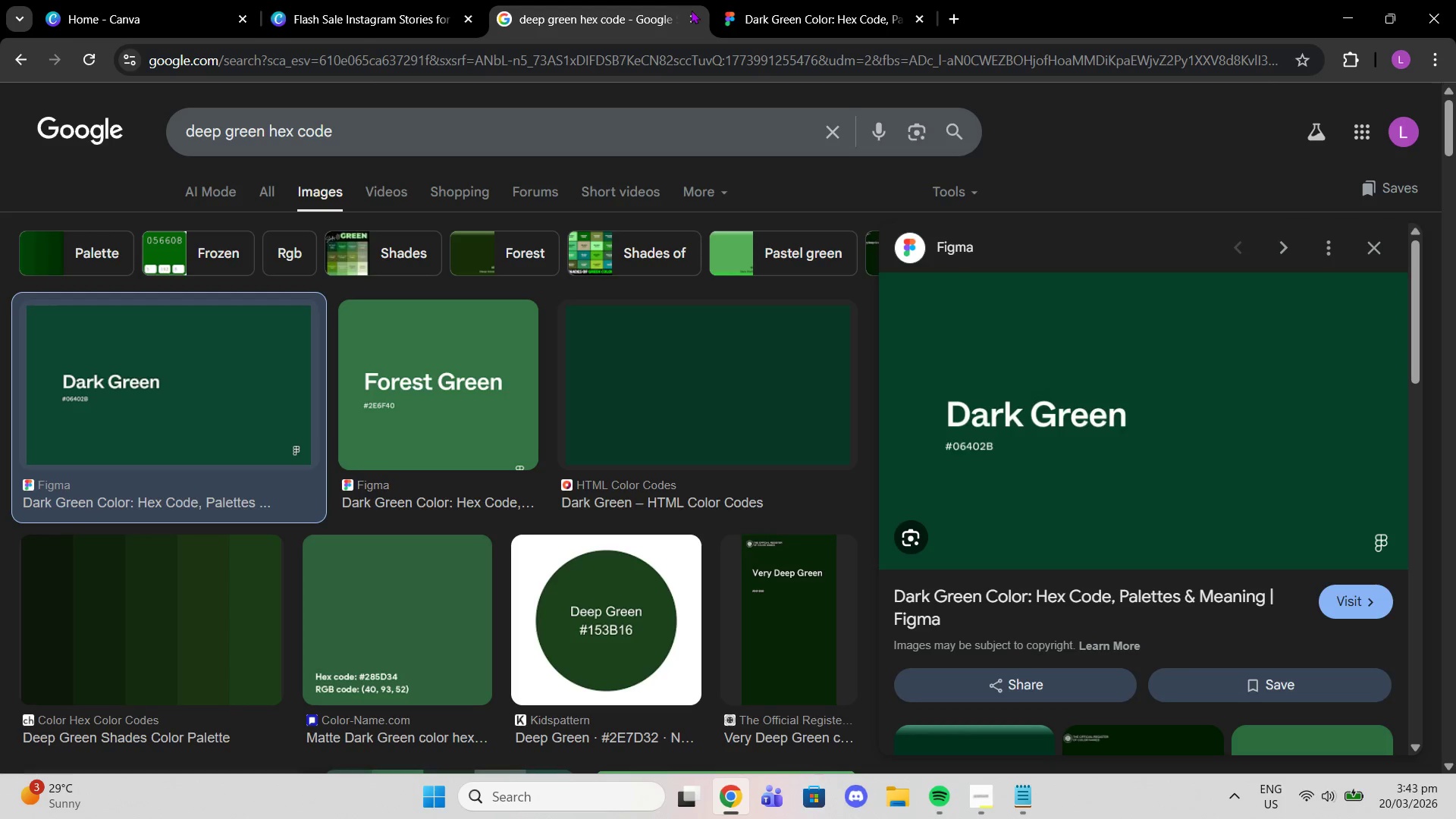 
left_click([692, 11])
 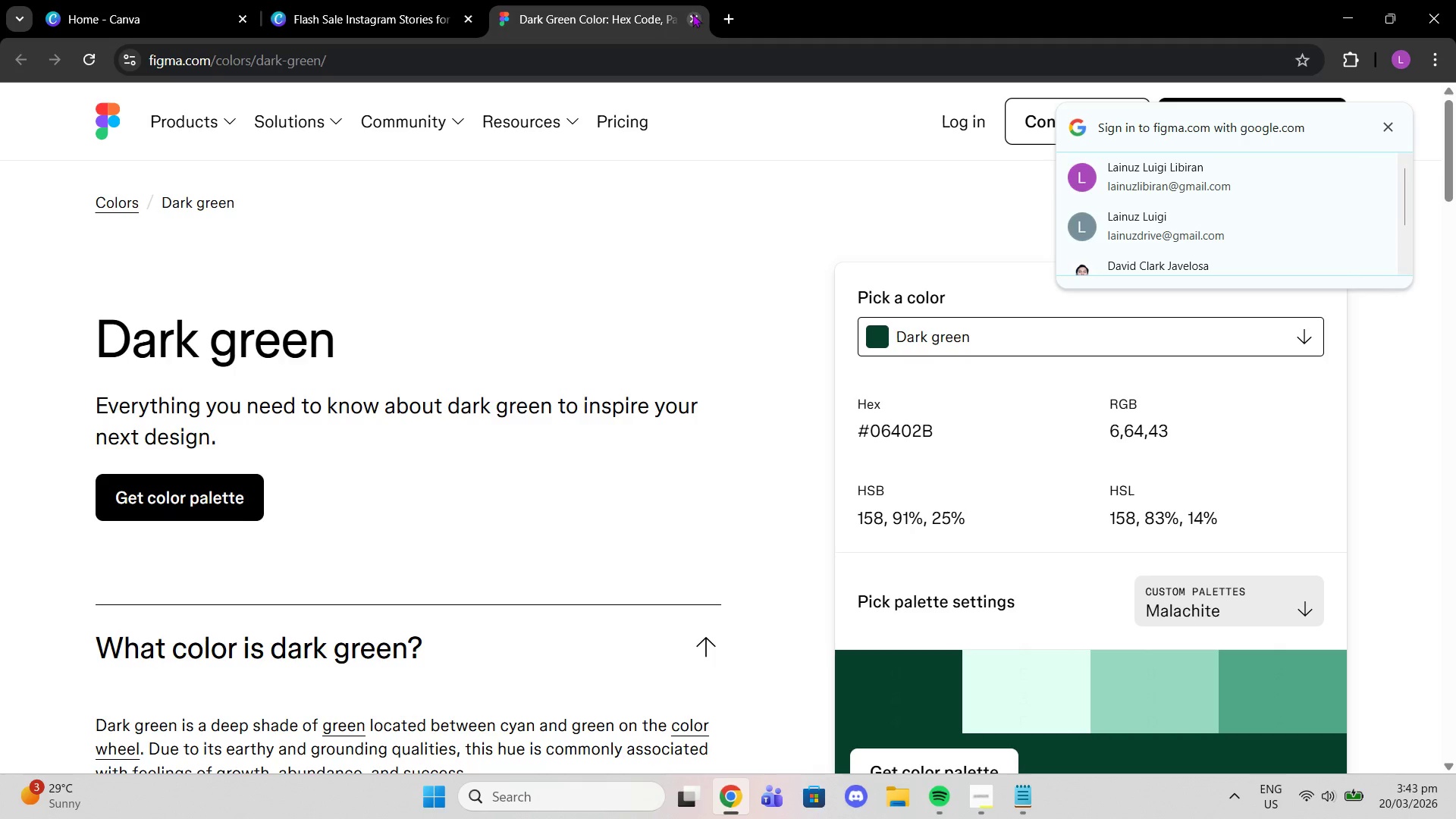 
left_click([692, 14])
 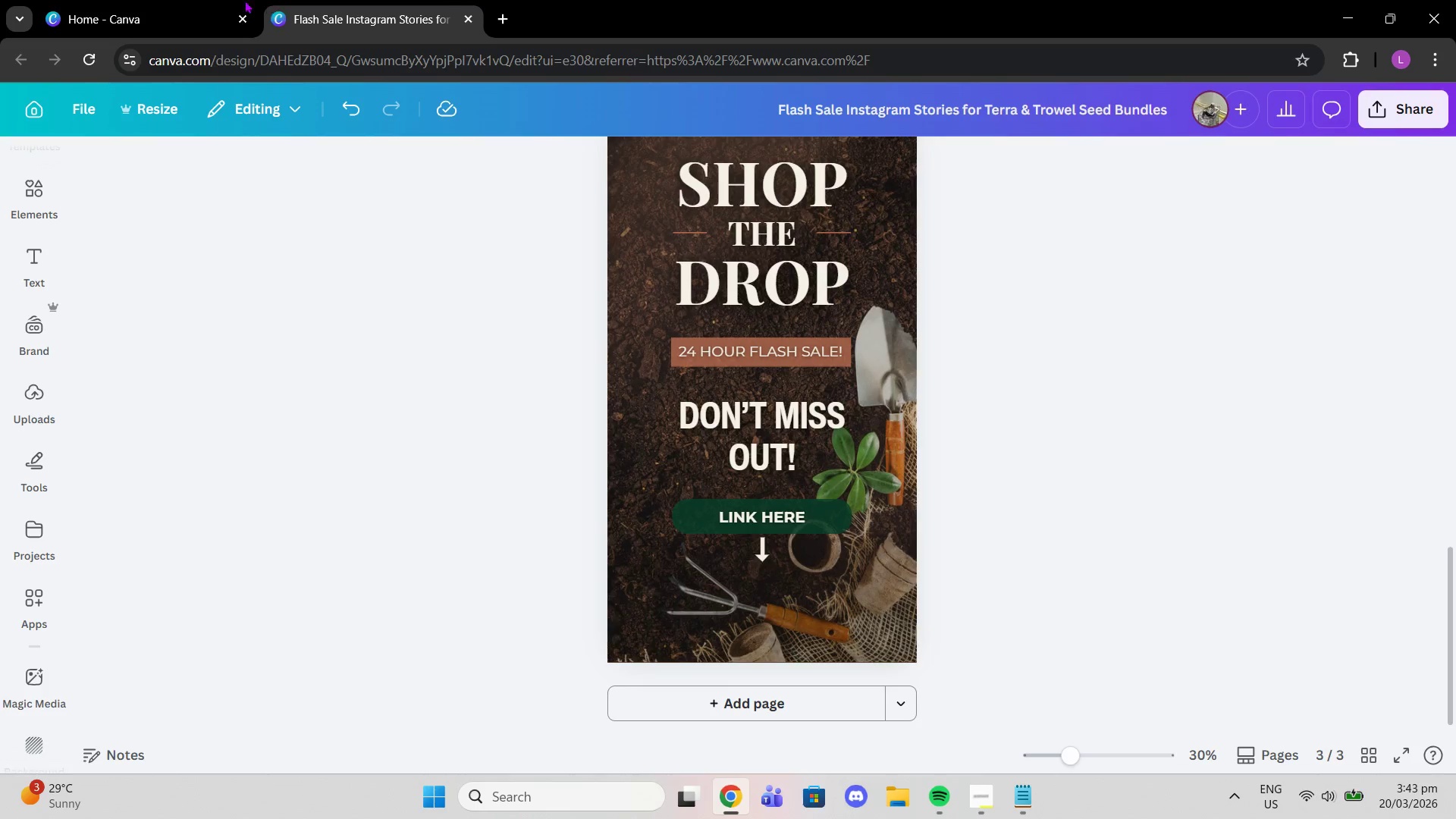 
left_click([215, 0])
 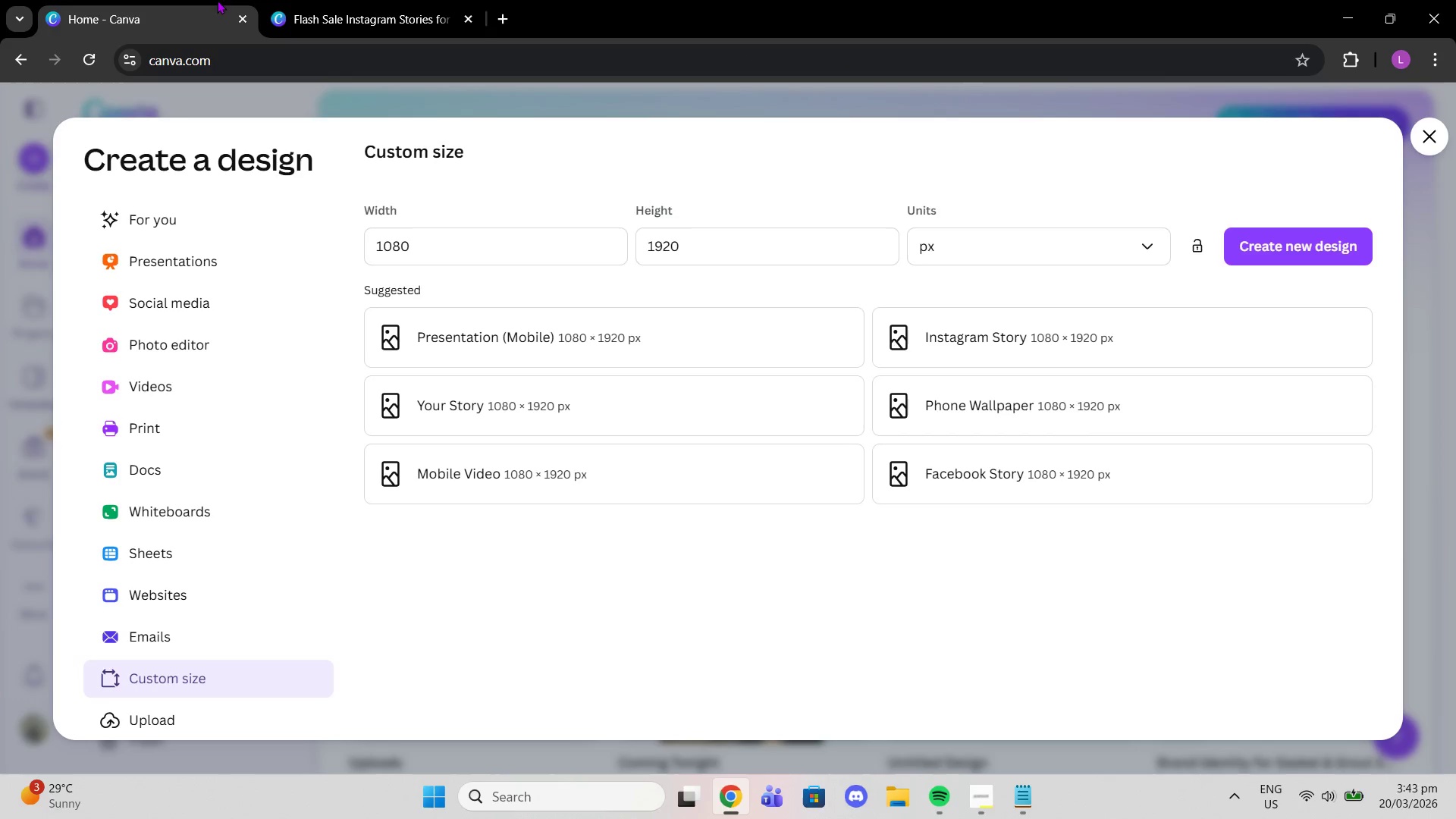 
left_click([317, 10])
 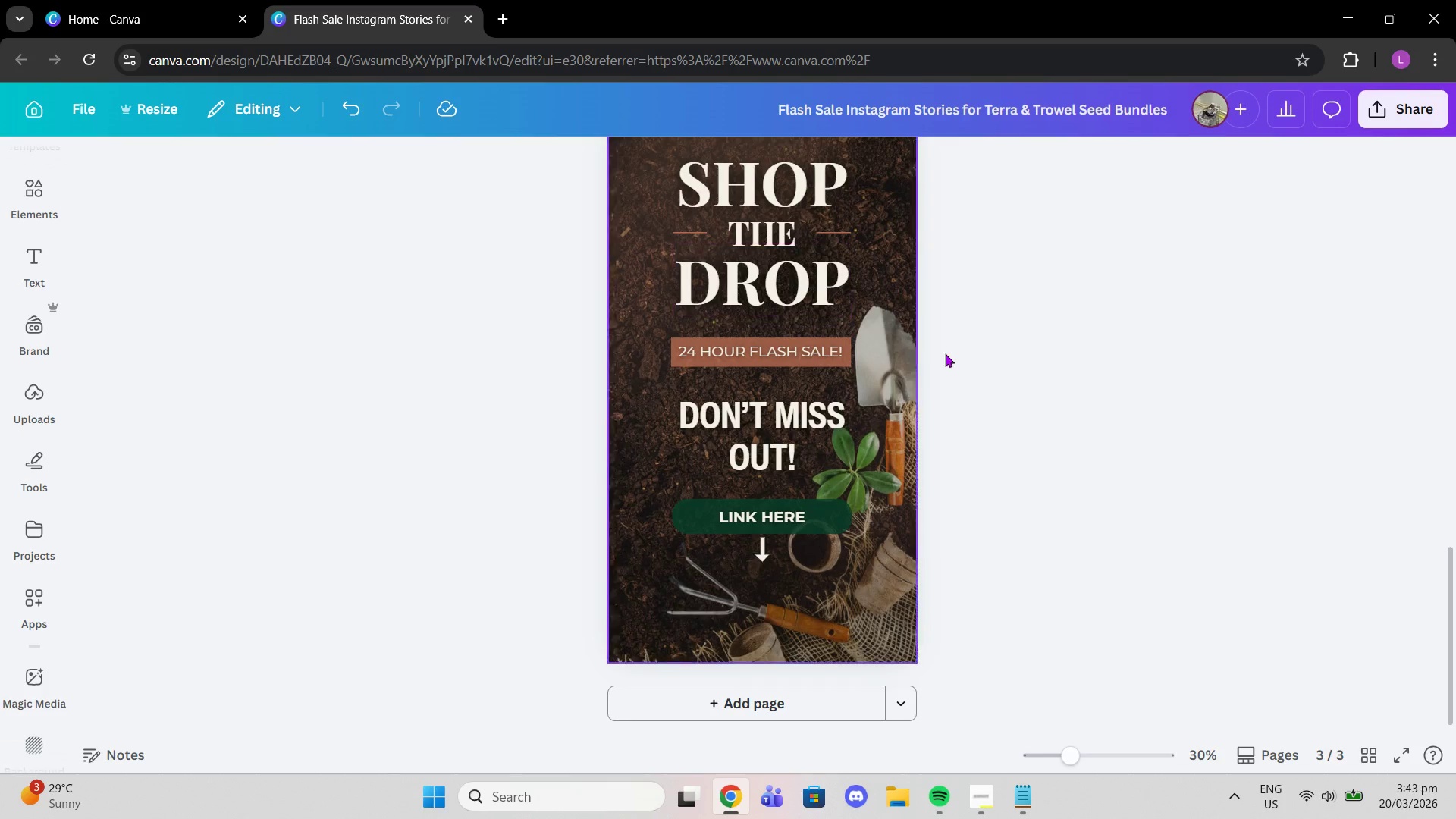 
left_click([976, 361])
 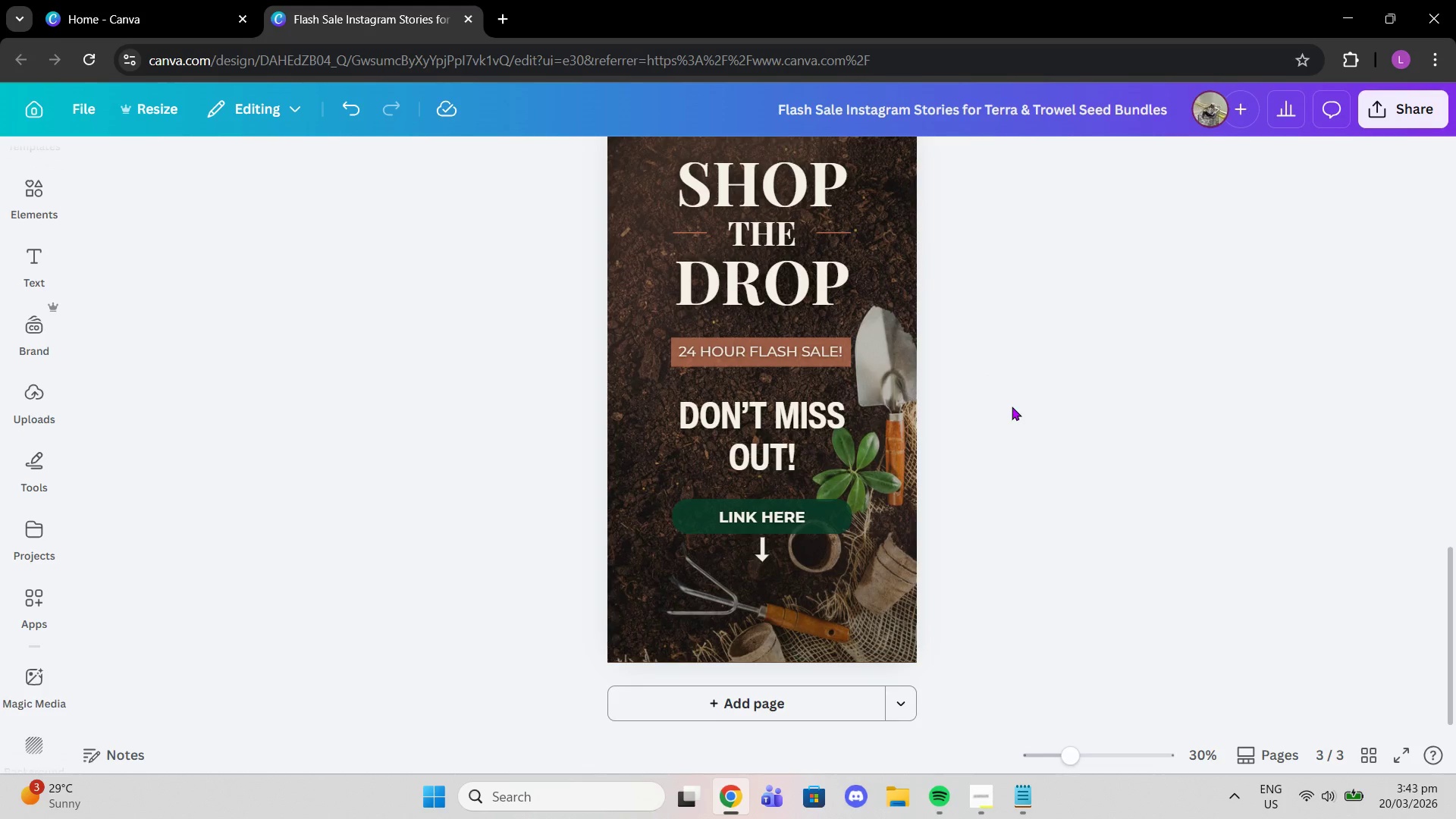 
scroll: coordinate [992, 407], scroll_direction: up, amount: 13.0
 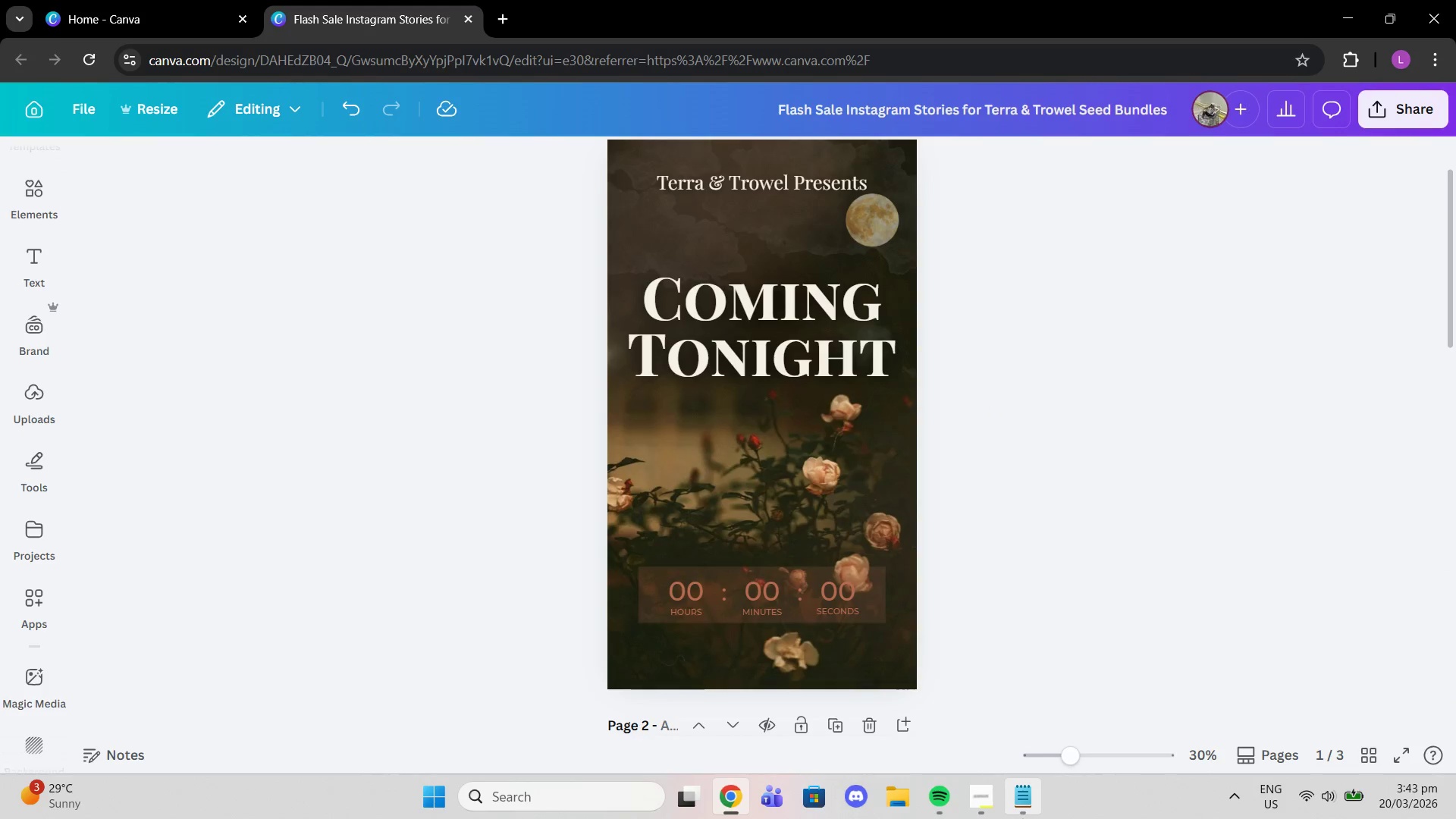 
left_click([1022, 818])
 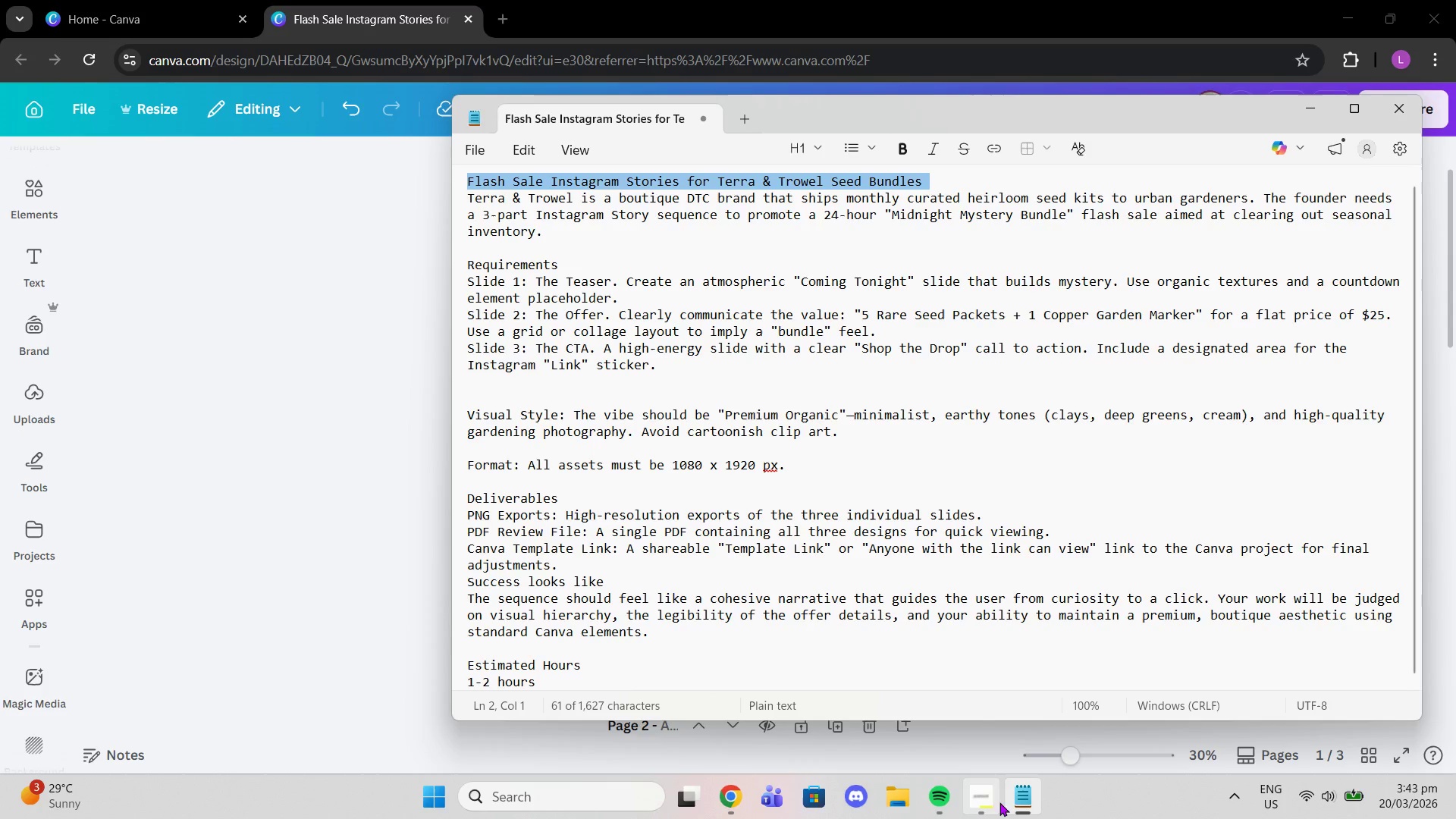 
left_click([990, 799])